 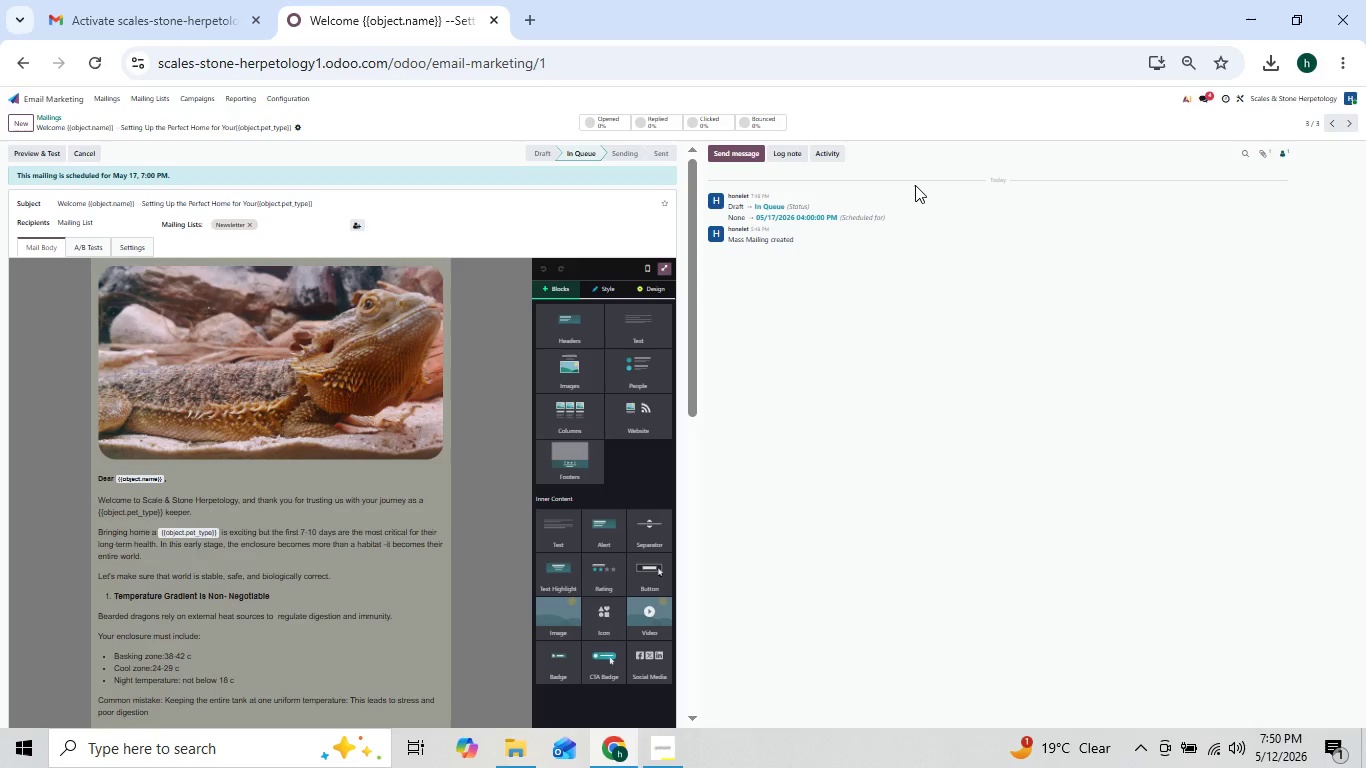 
left_click([104, 91])
 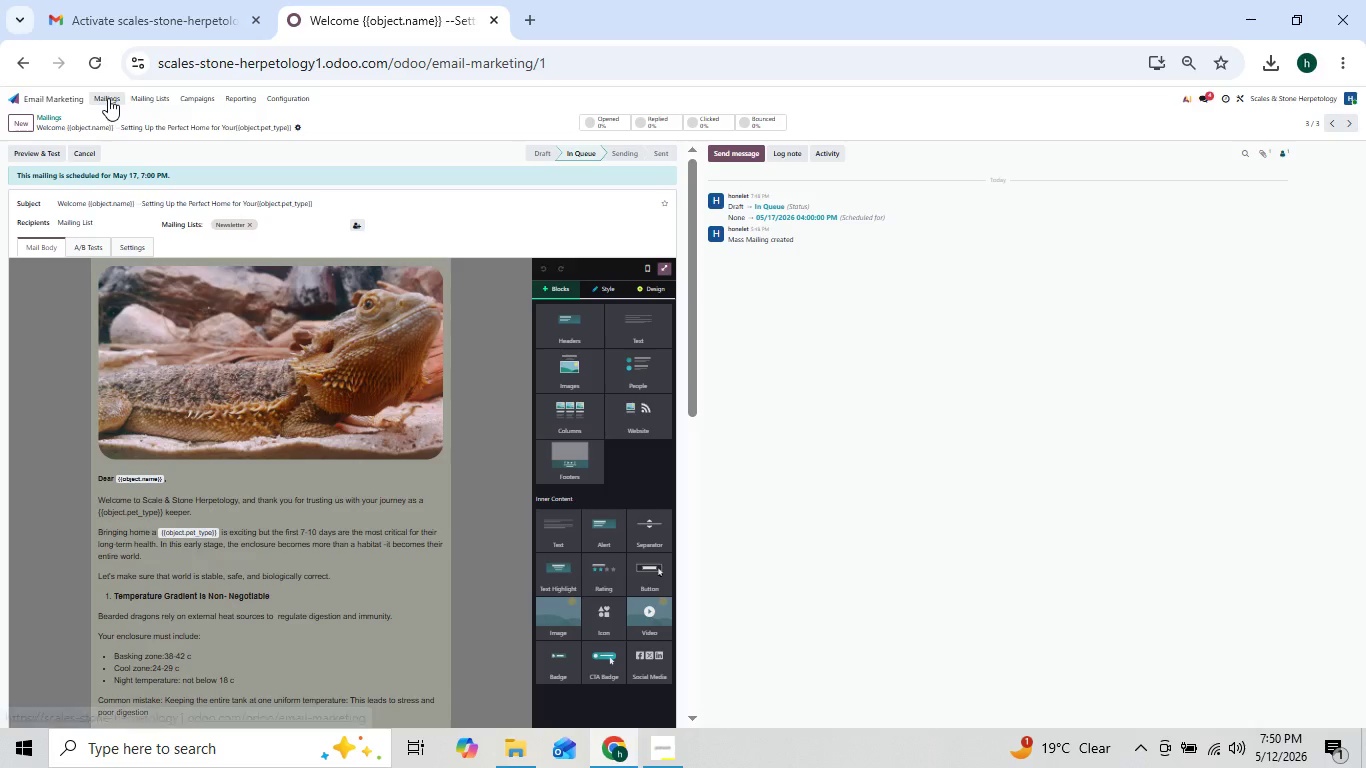 
left_click([108, 98])
 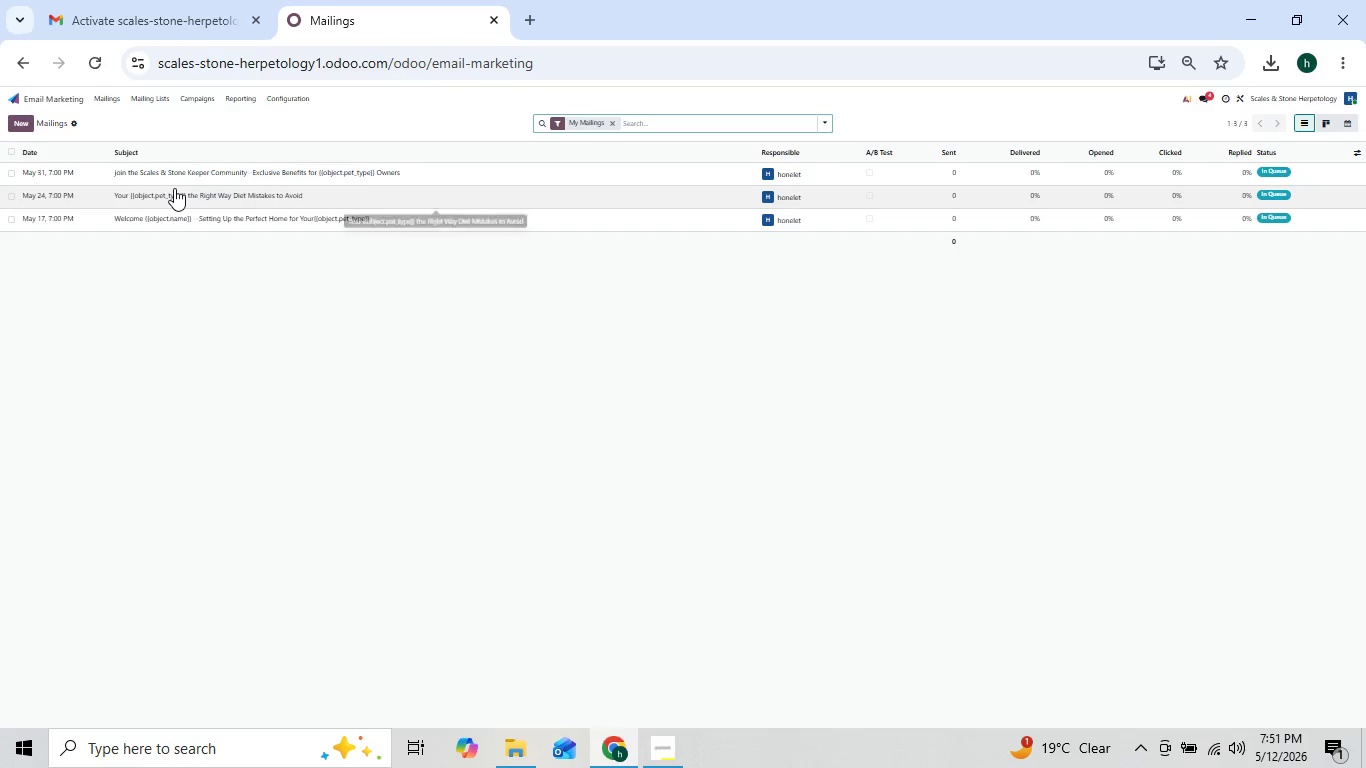 
left_click([174, 188])
 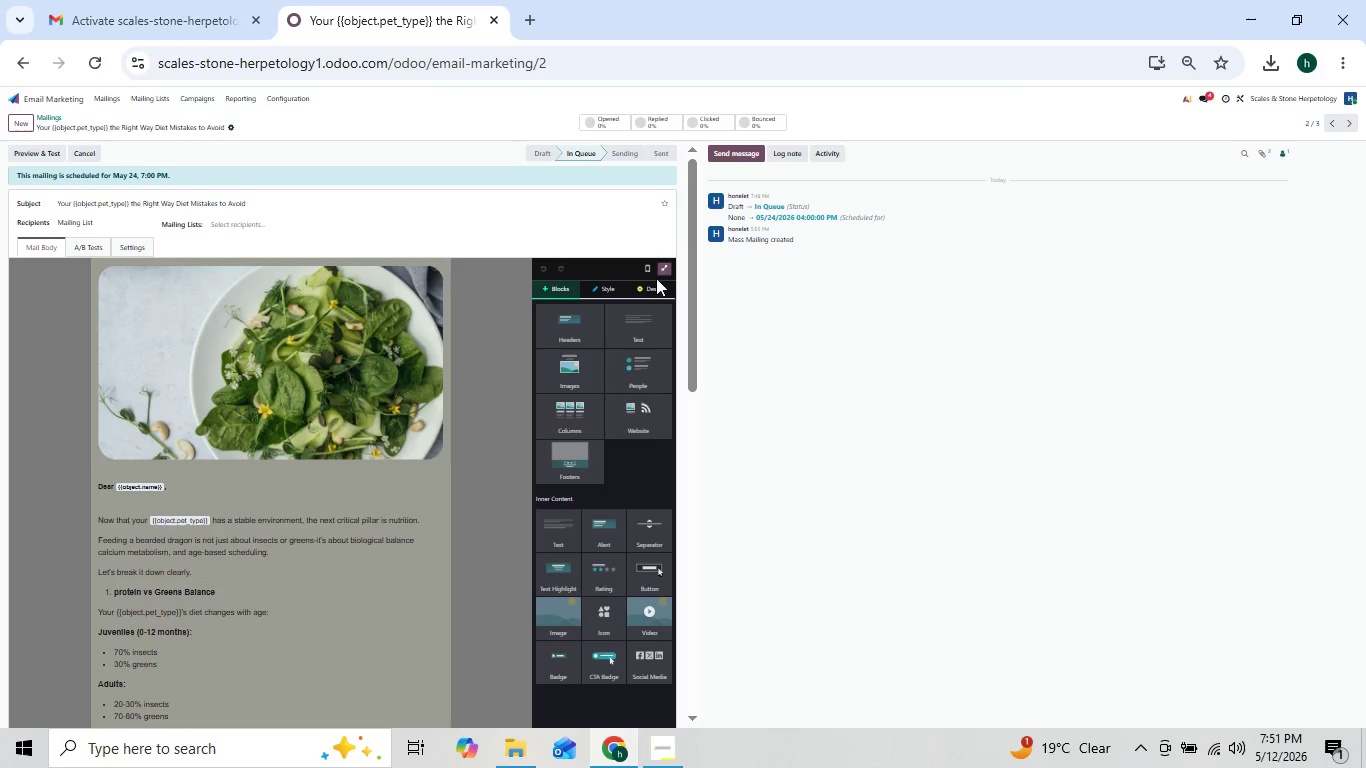 
left_click([664, 270])
 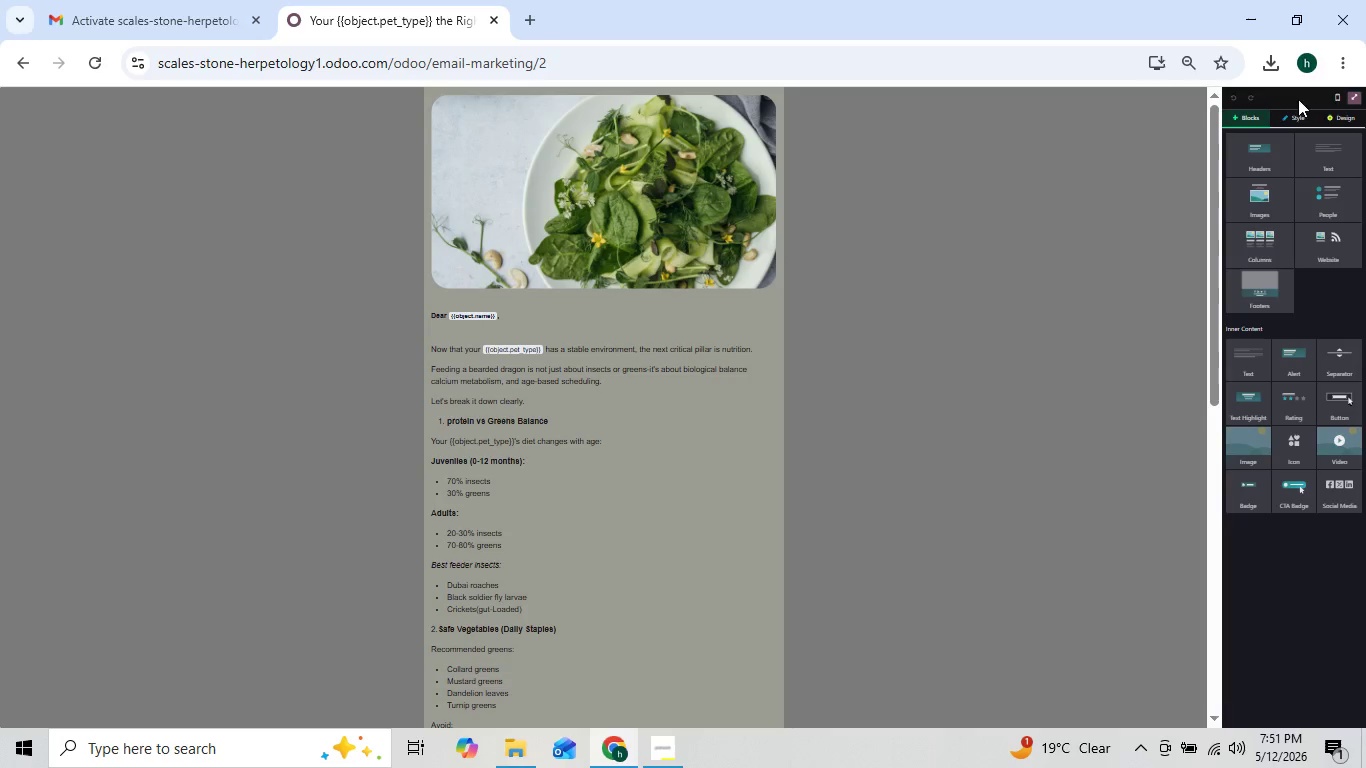 
left_click([1348, 66])
 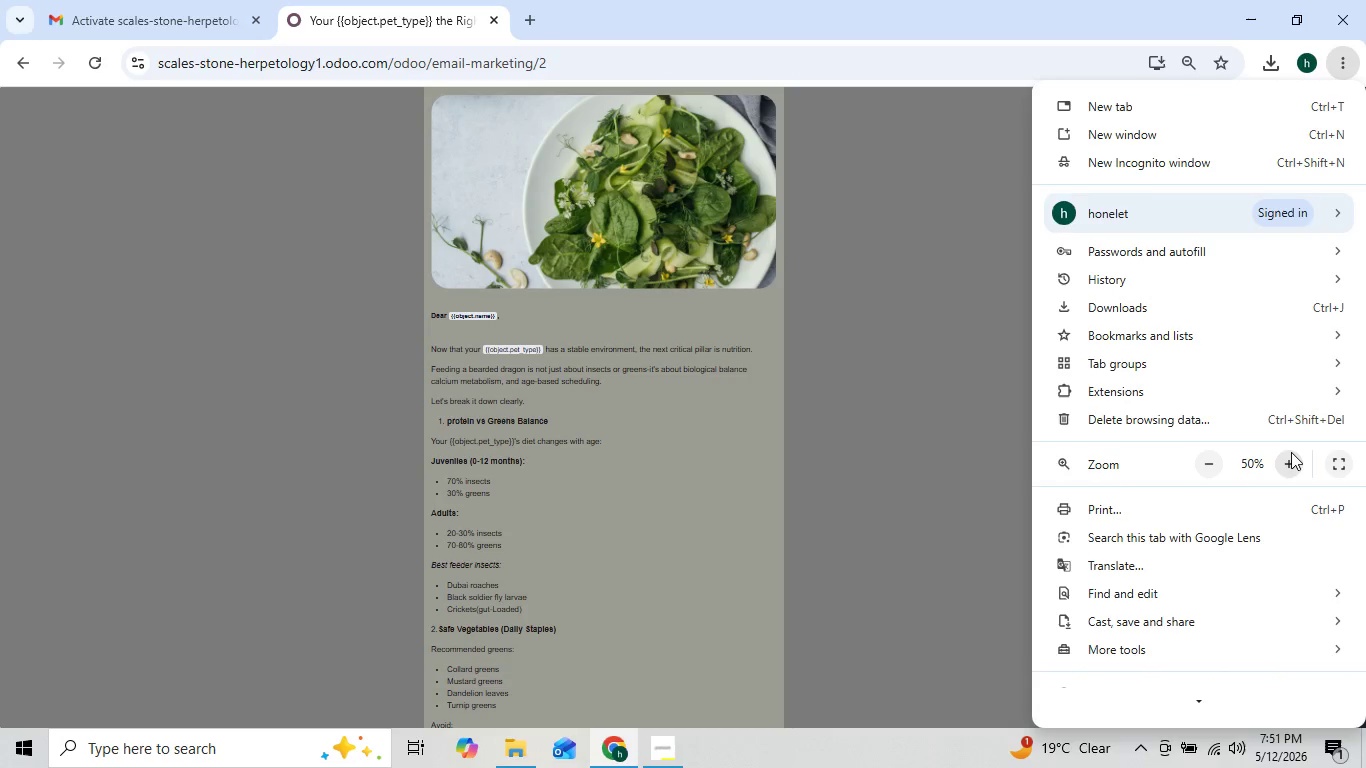 
left_click([1329, 463])
 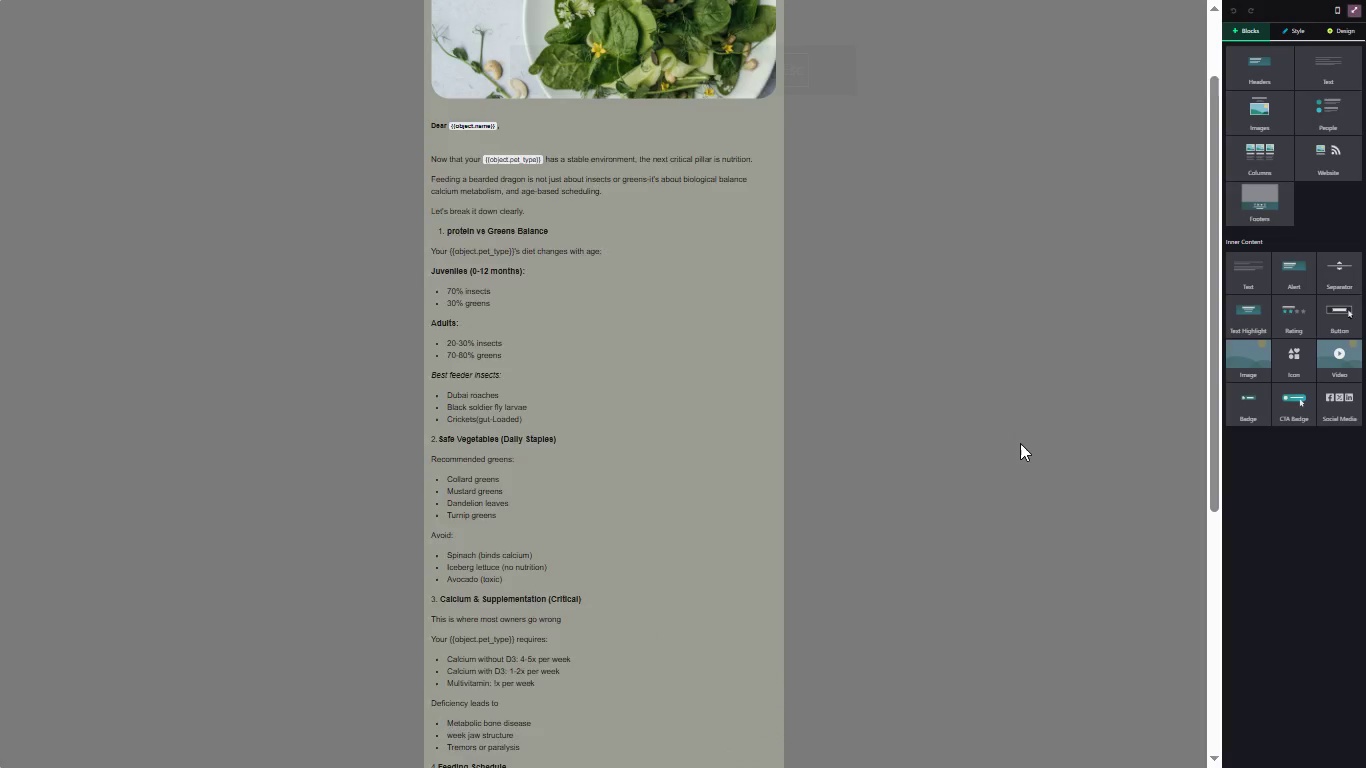 
wait(7.62)
 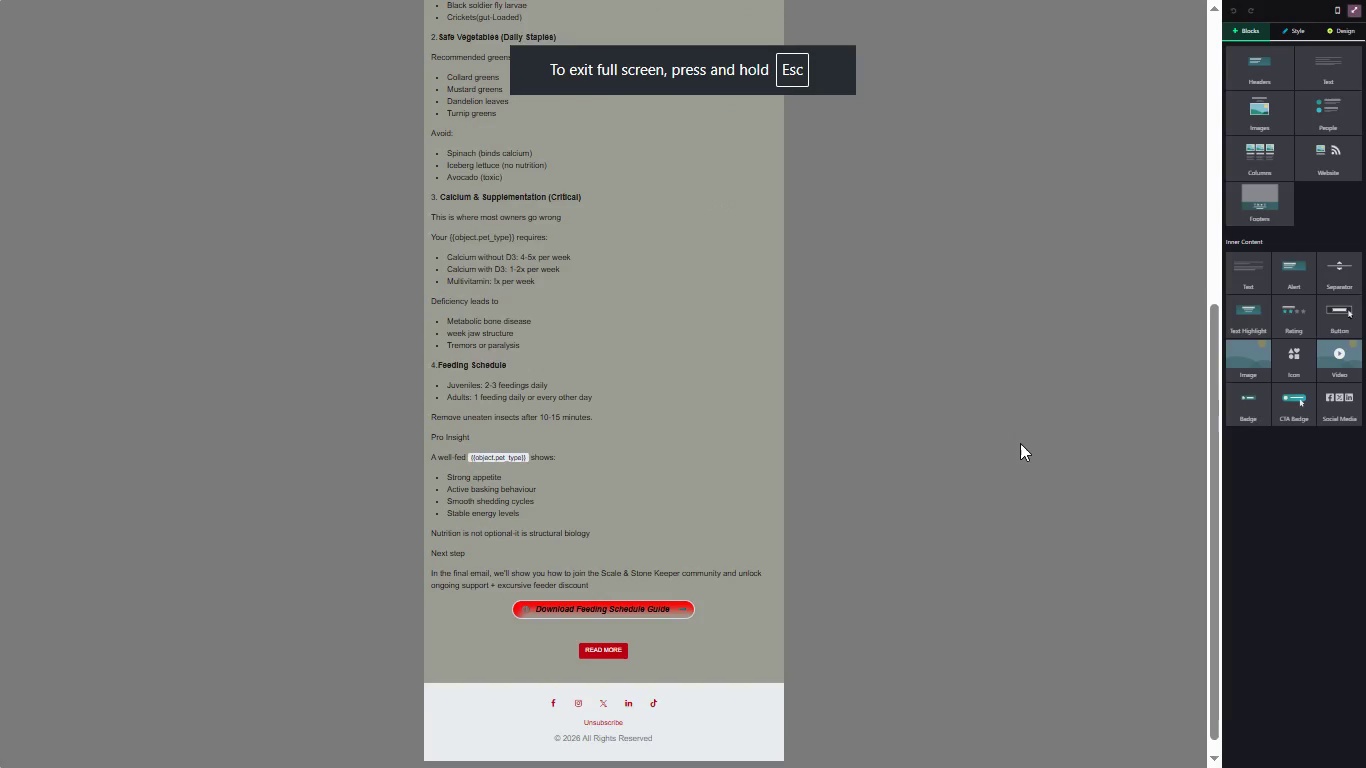 
key(Meta+PrintScreen)
 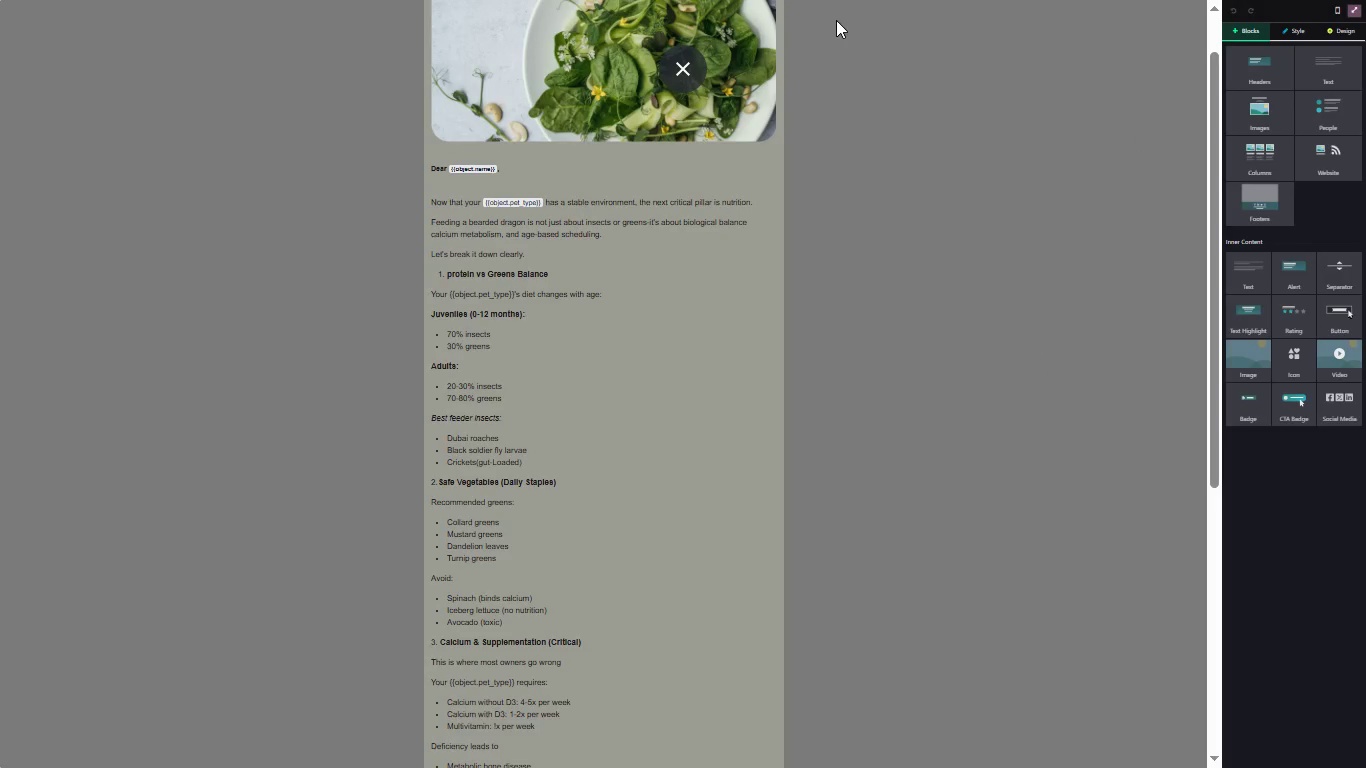 
left_click([691, 65])
 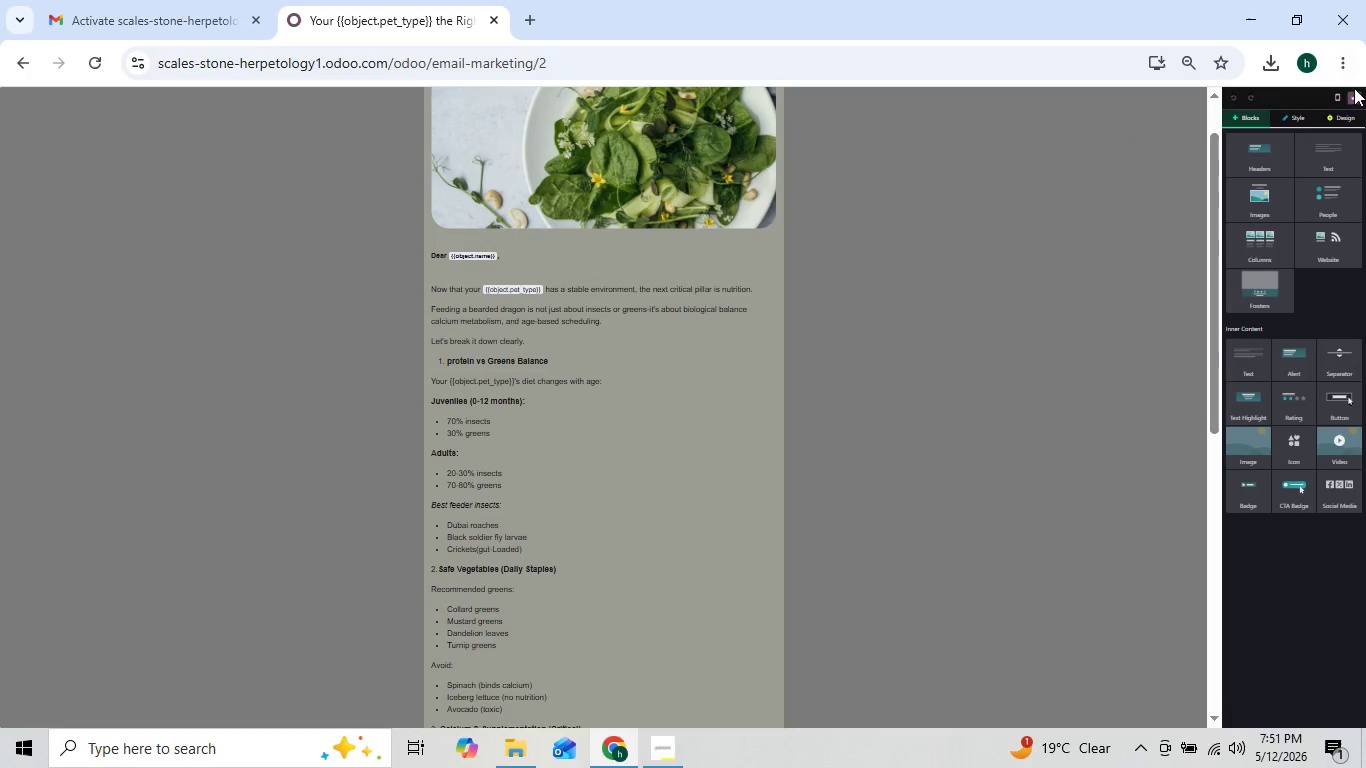 
left_click([1353, 92])
 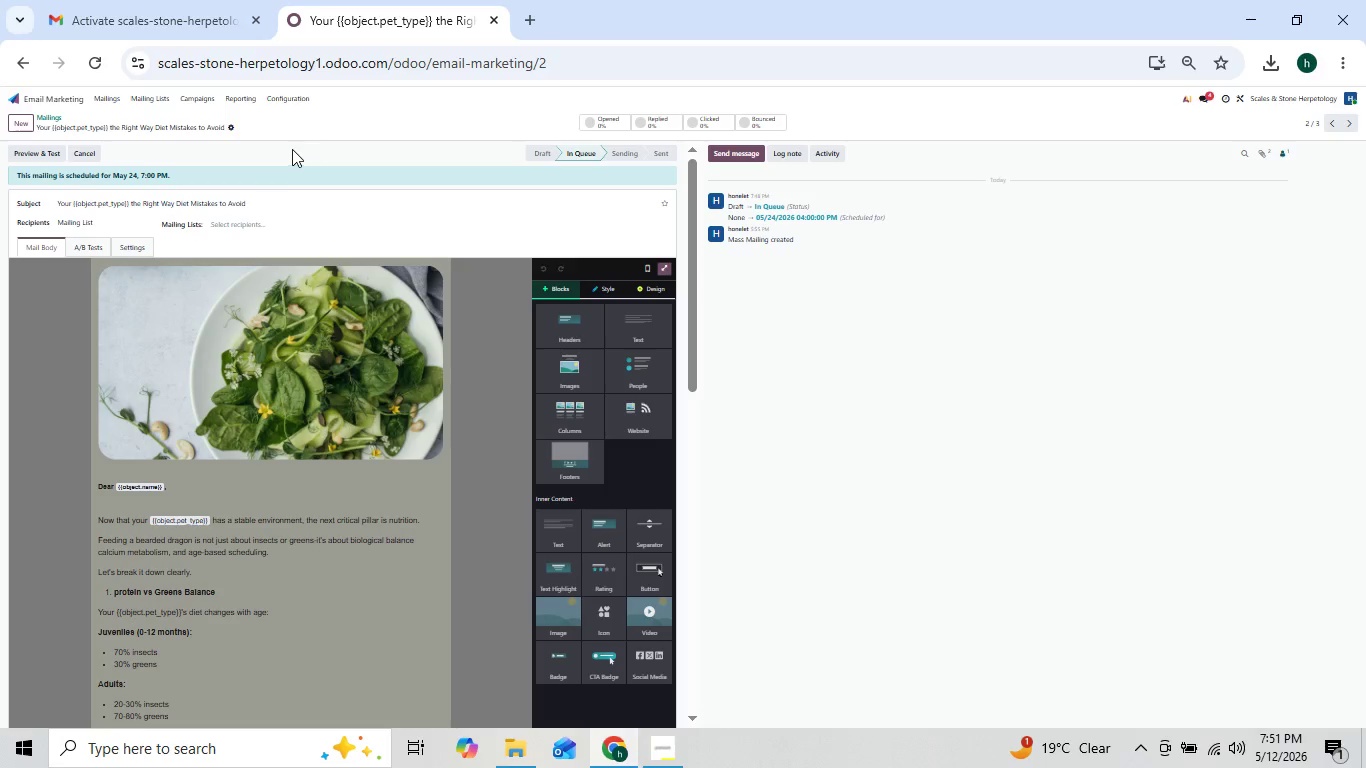 
wait(5.67)
 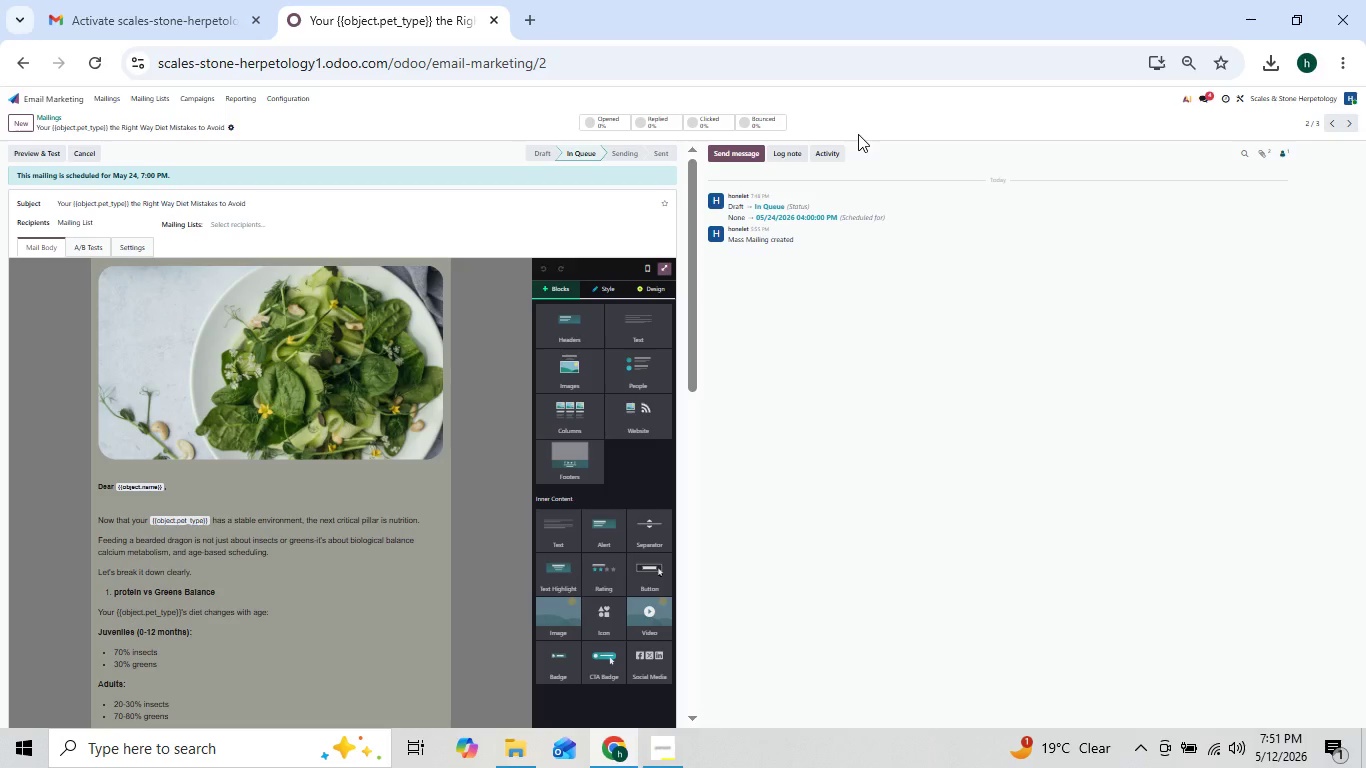 
left_click([108, 100])
 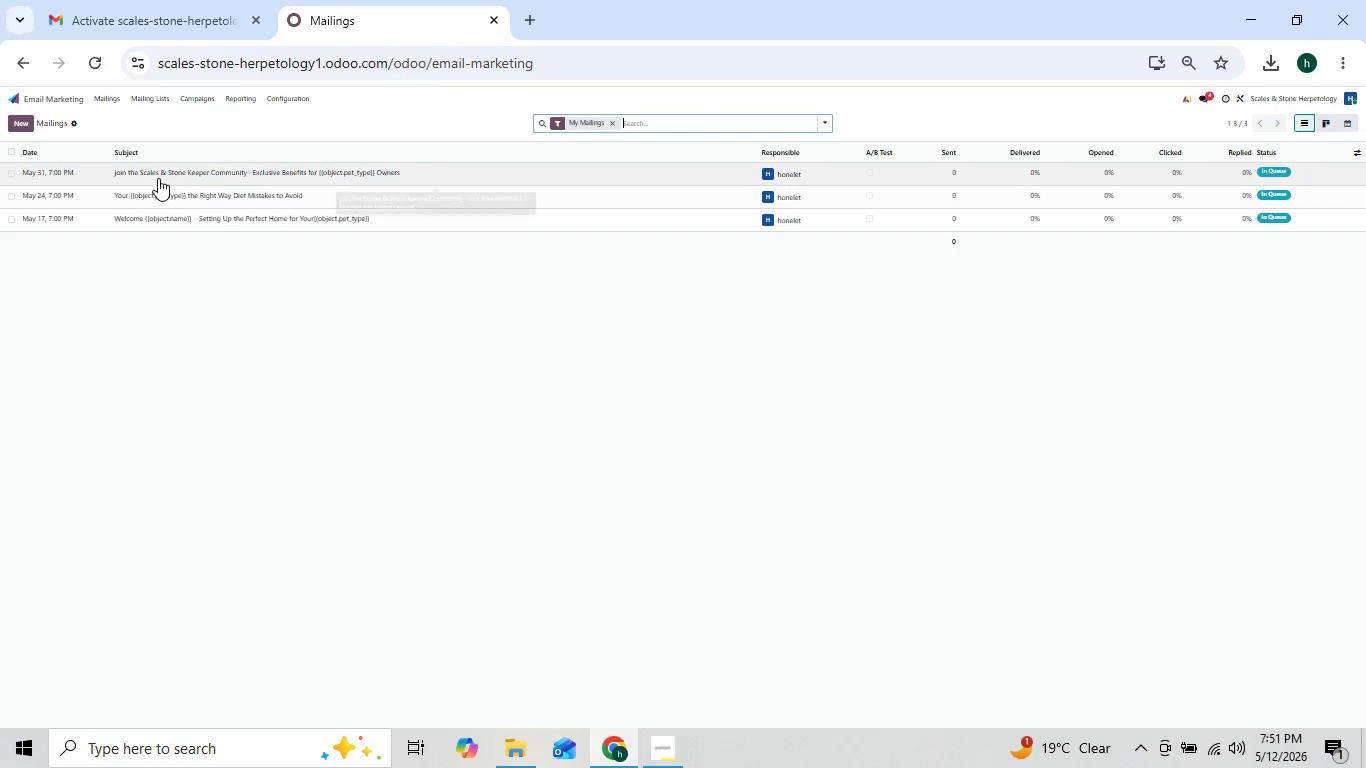 
left_click([158, 178])
 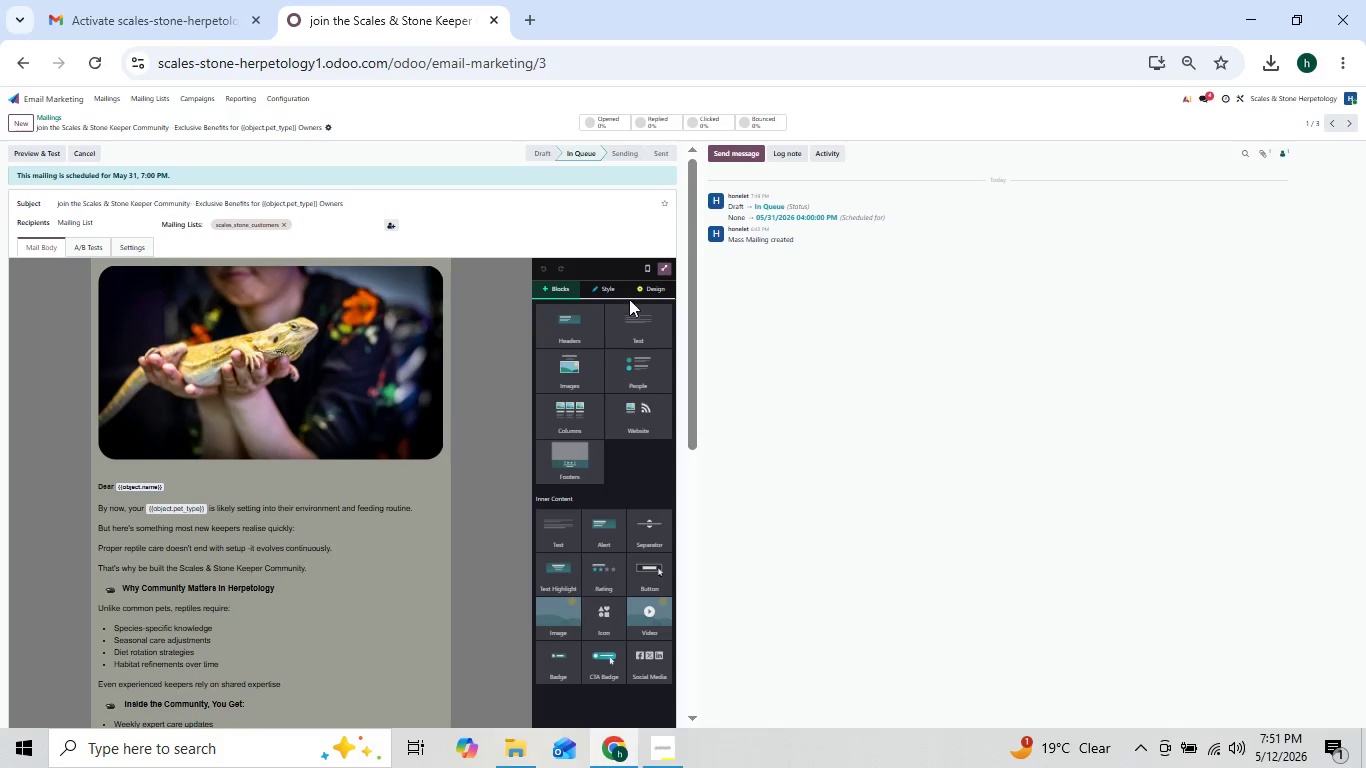 
left_click([668, 272])
 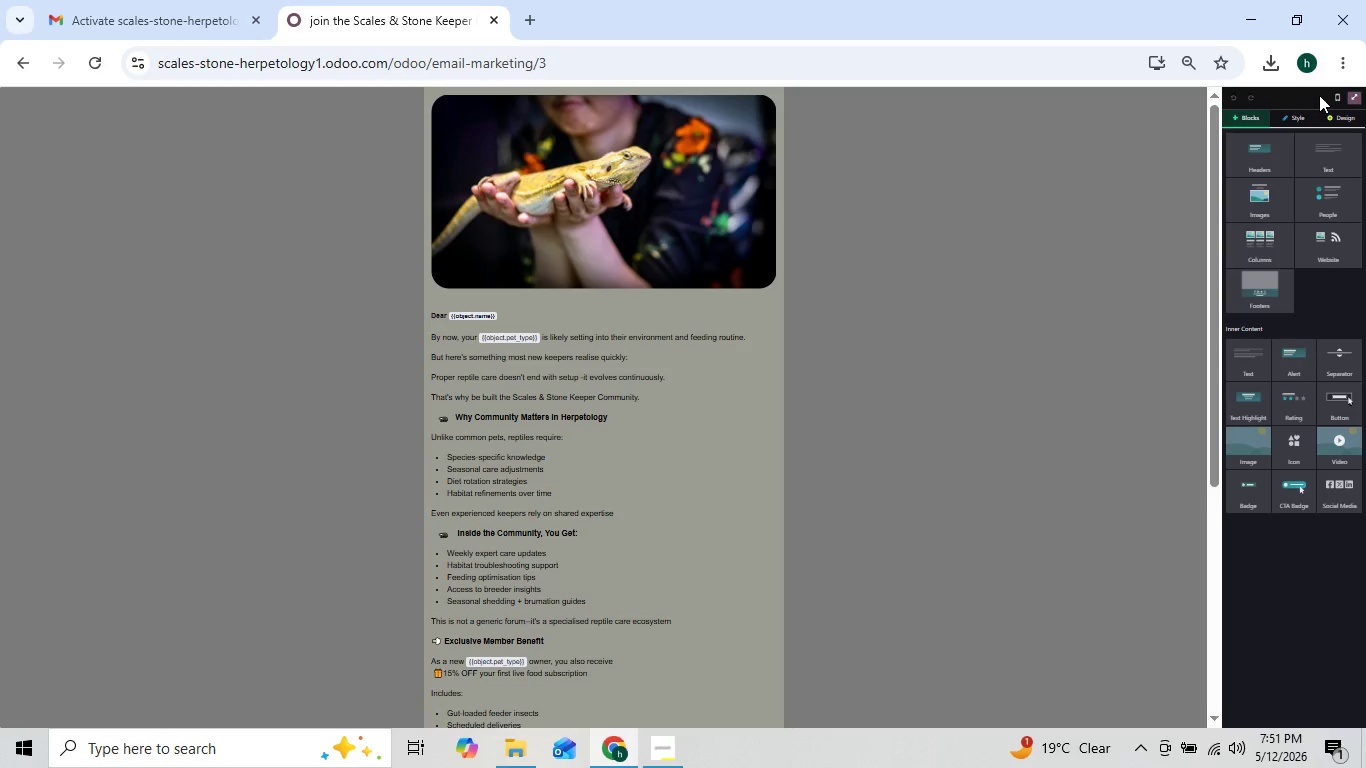 
left_click([1340, 71])
 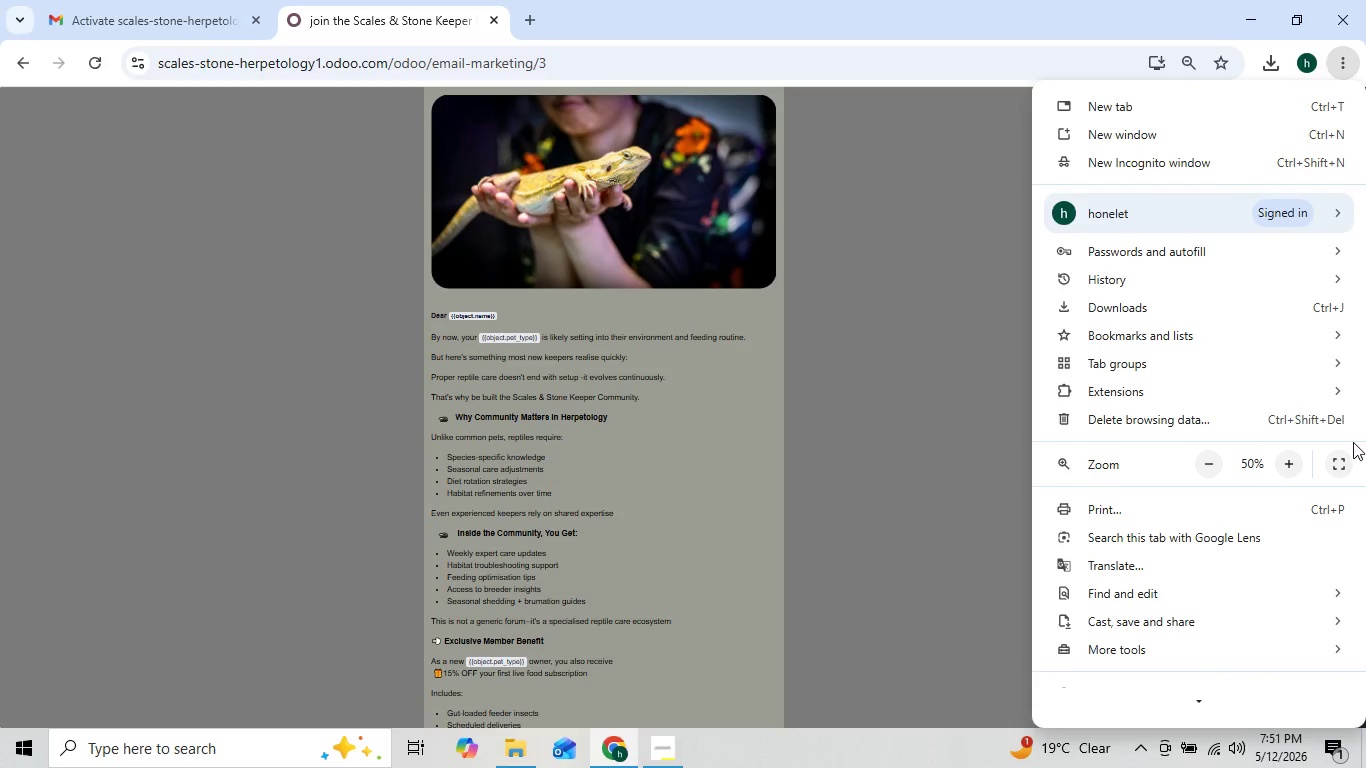 
left_click([1343, 462])
 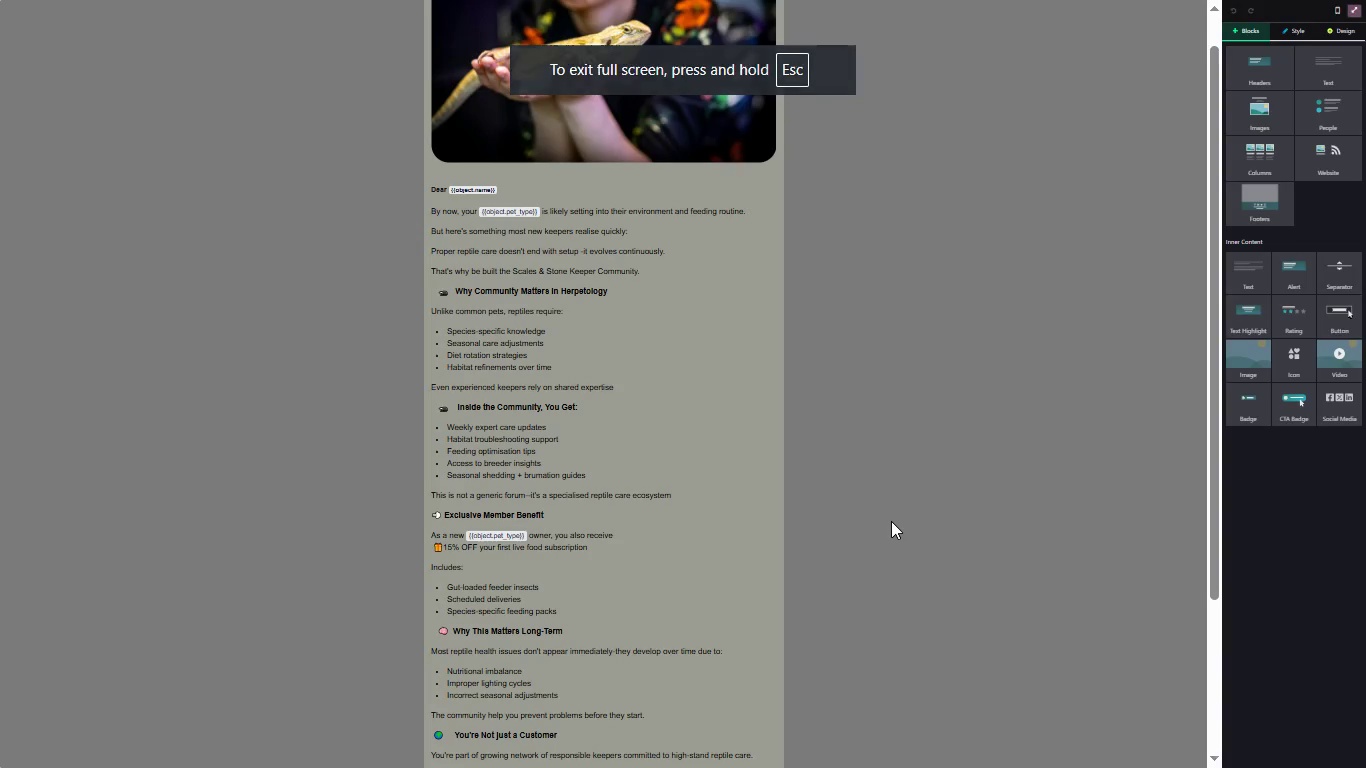 
wait(6.78)
 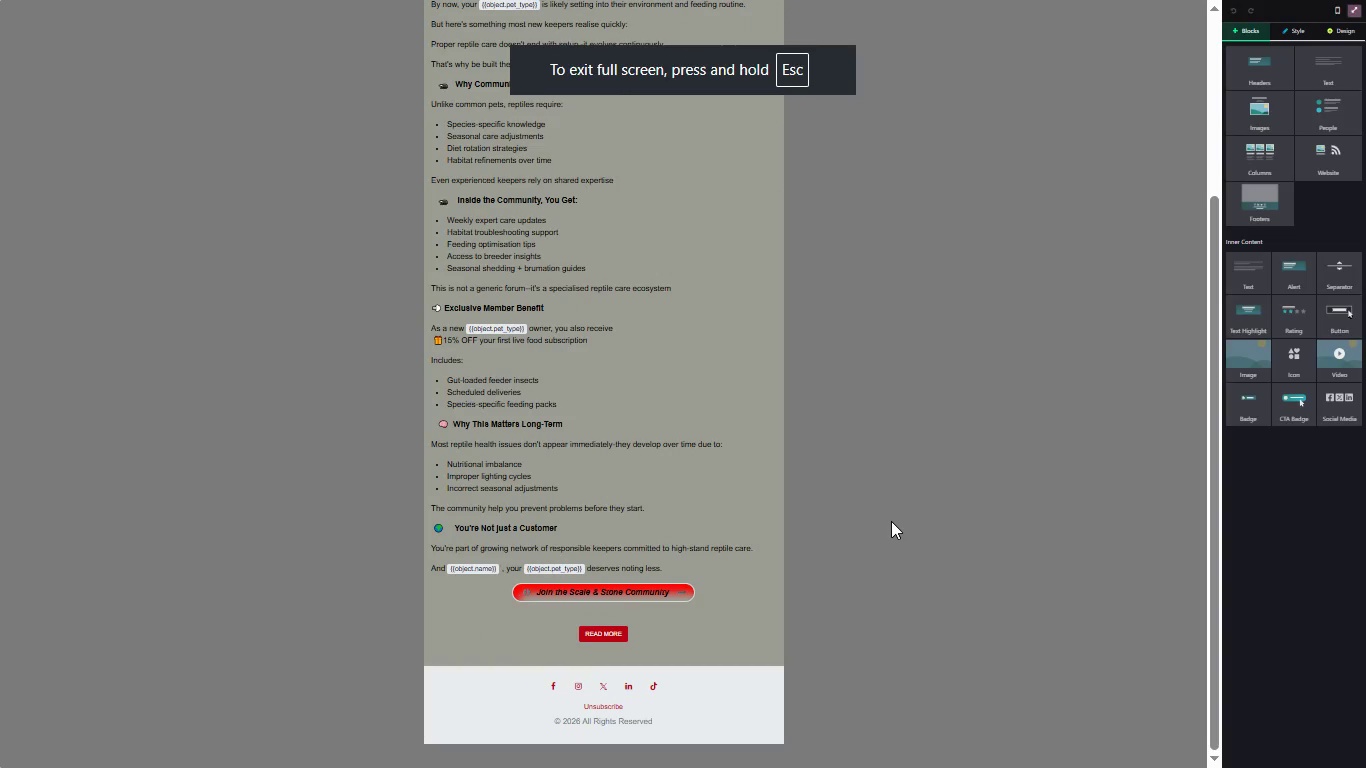 
key(Meta+PrintScreen)
 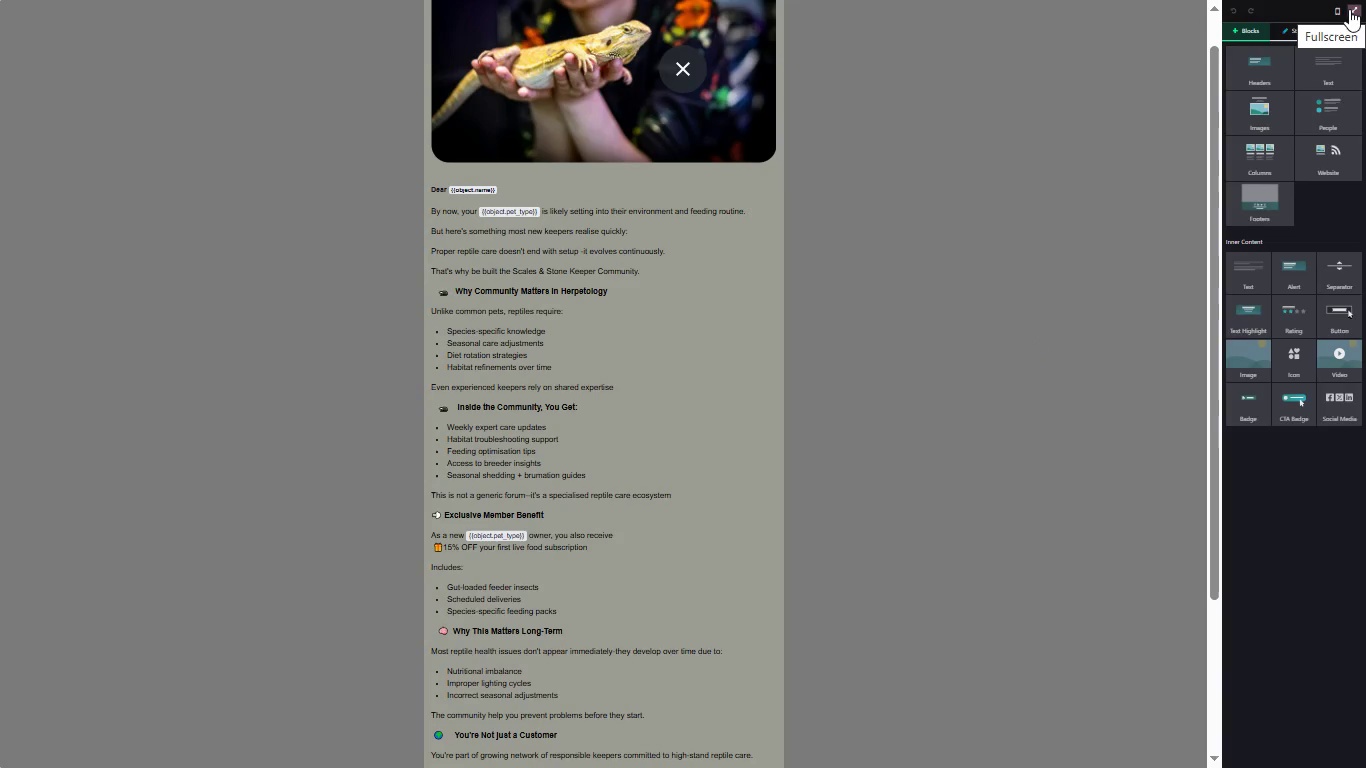 
left_click([1349, 9])
 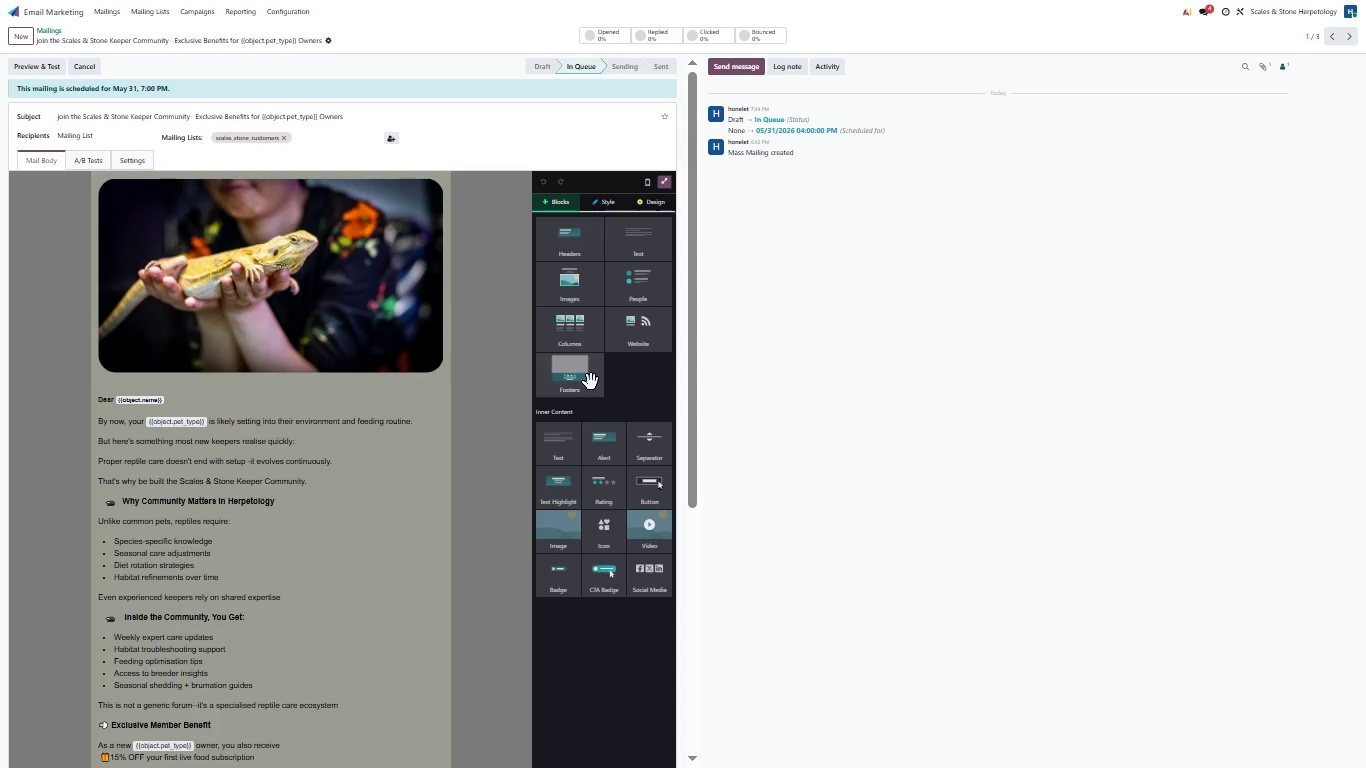 